 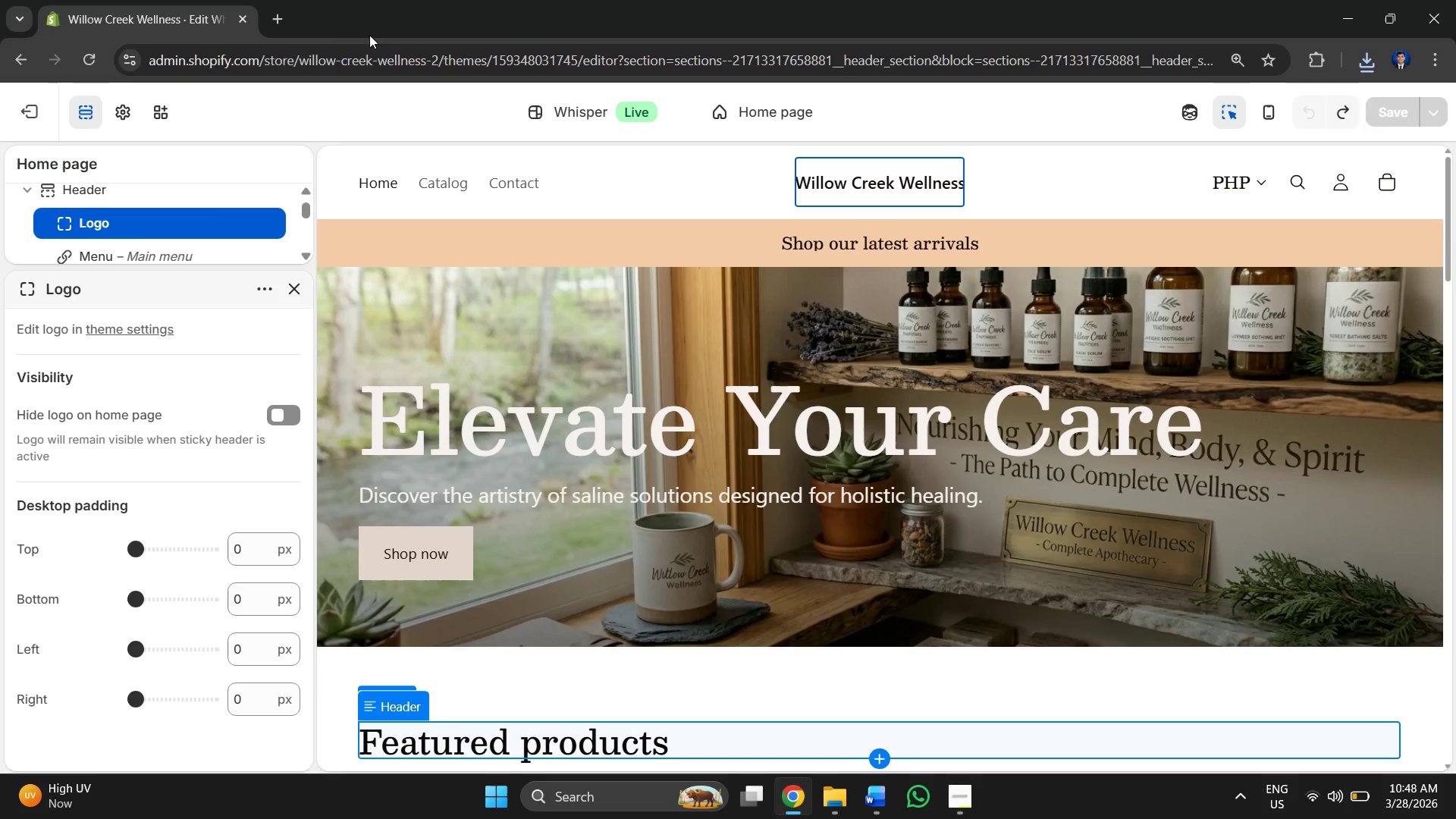 
scroll: coordinate [703, 413], scroll_direction: down, amount: 25.0
 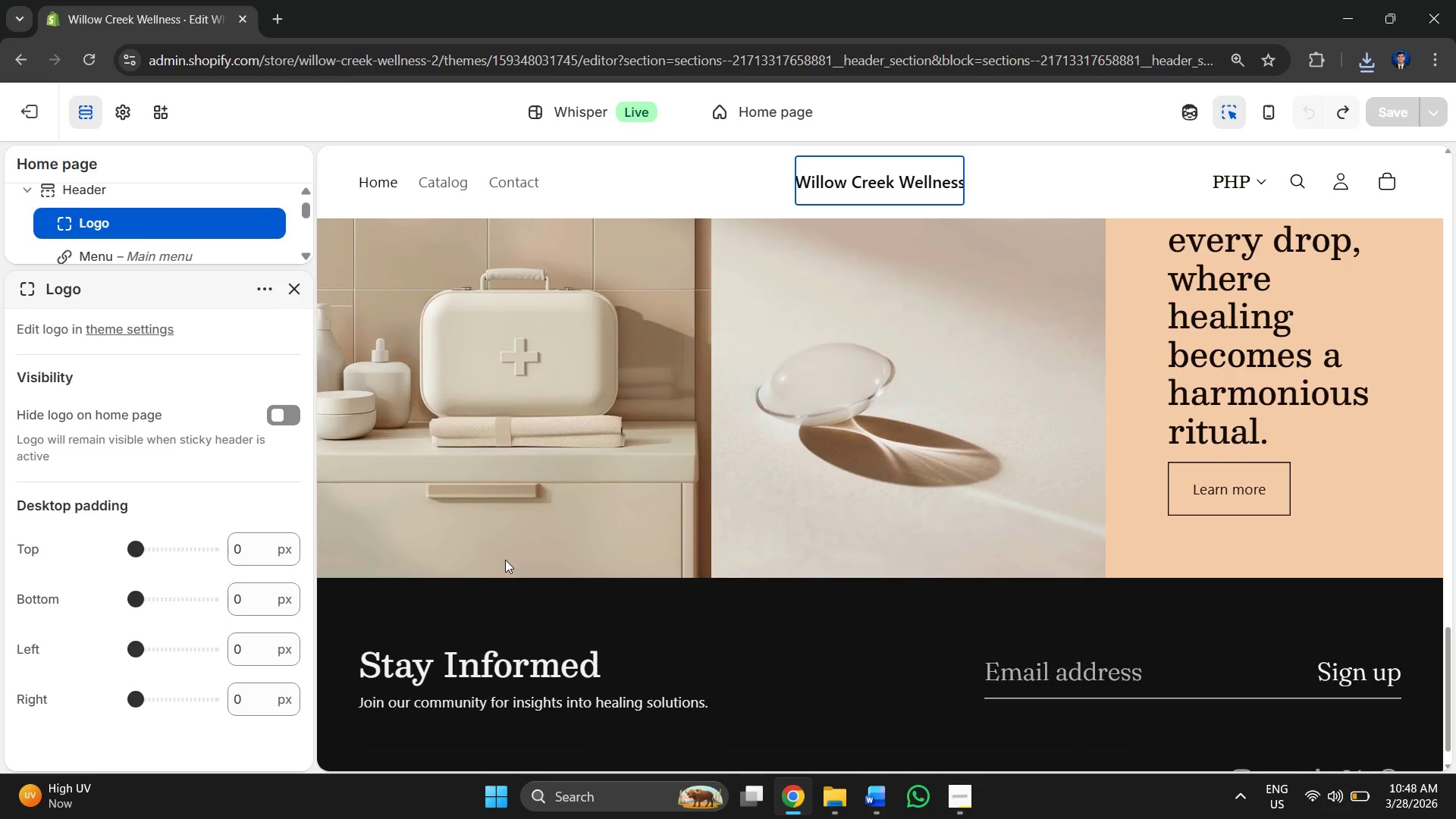 
scroll: coordinate [622, 497], scroll_direction: up, amount: 4.0
 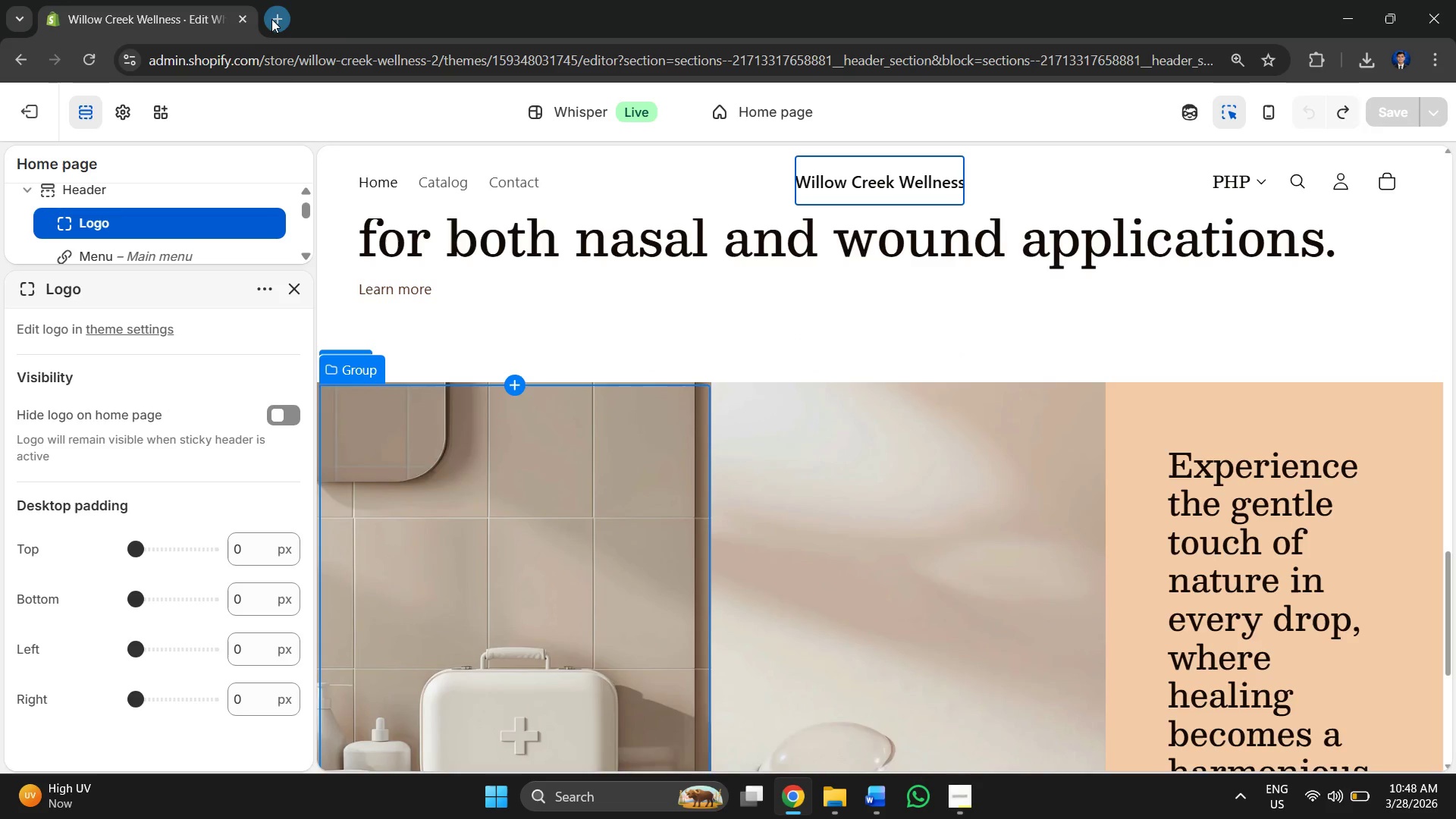 
double_click([281, 71])
 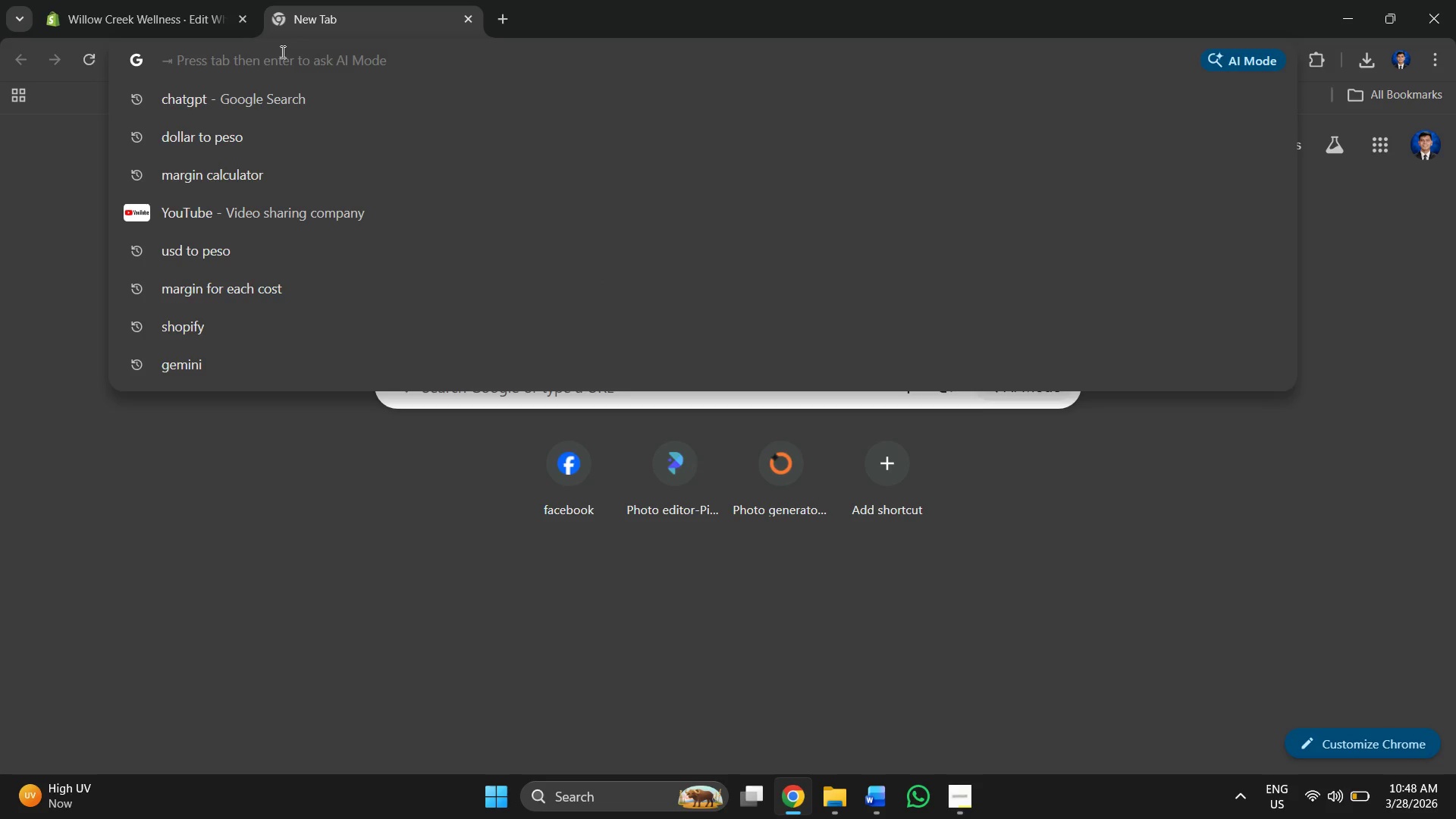 
type(gemini )
 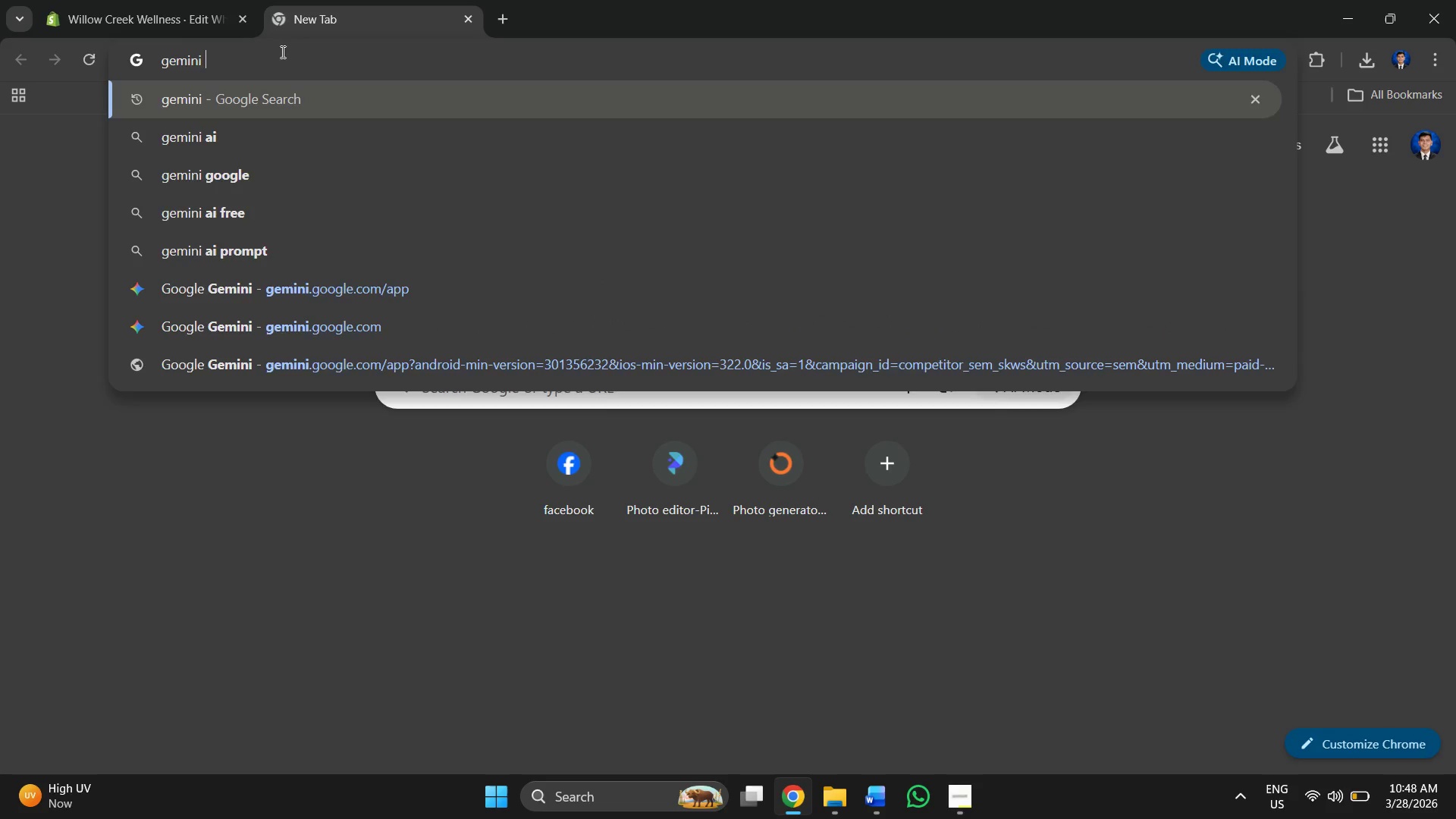 
key(Enter)
 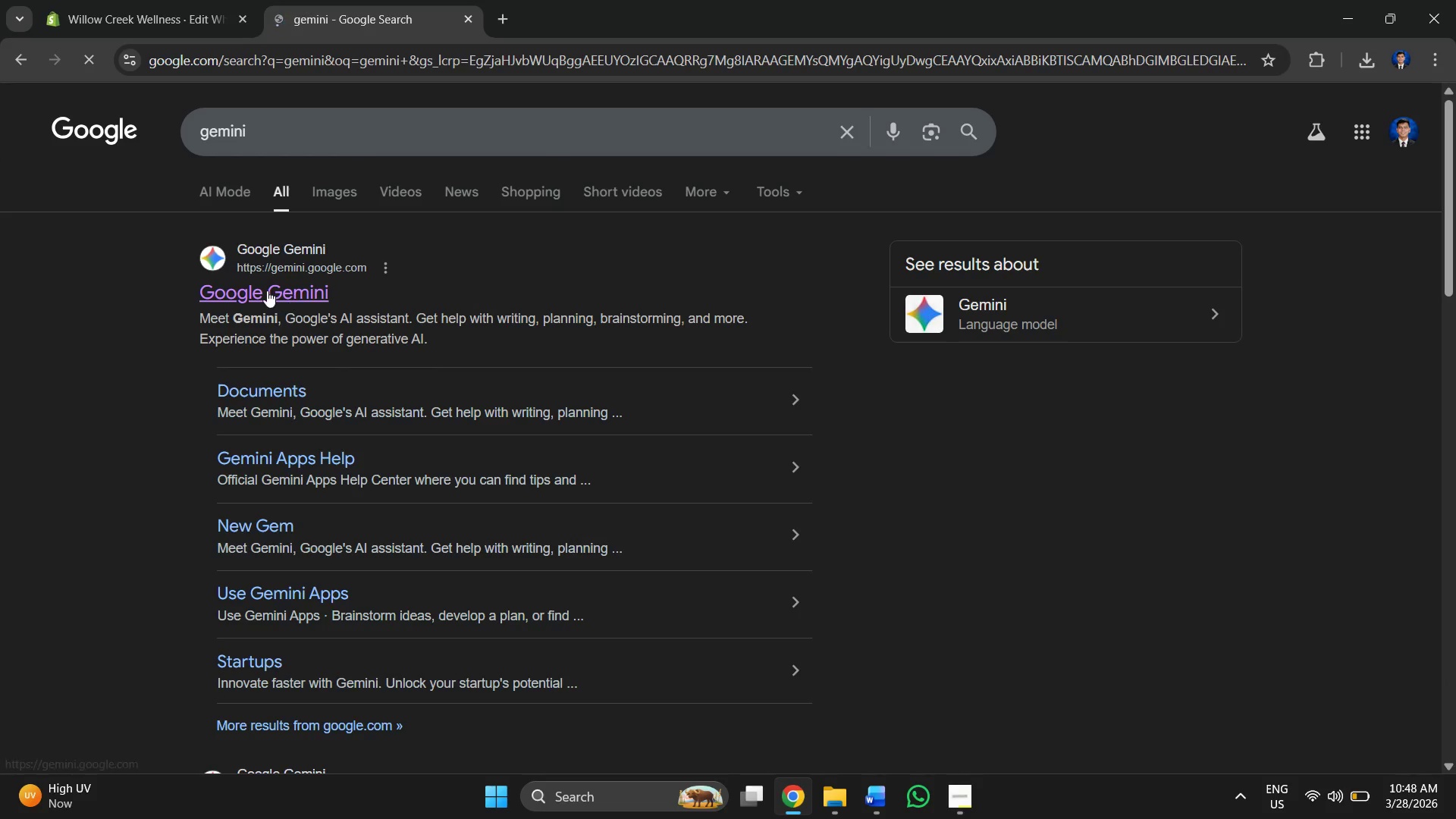 
double_click([190, 0])
 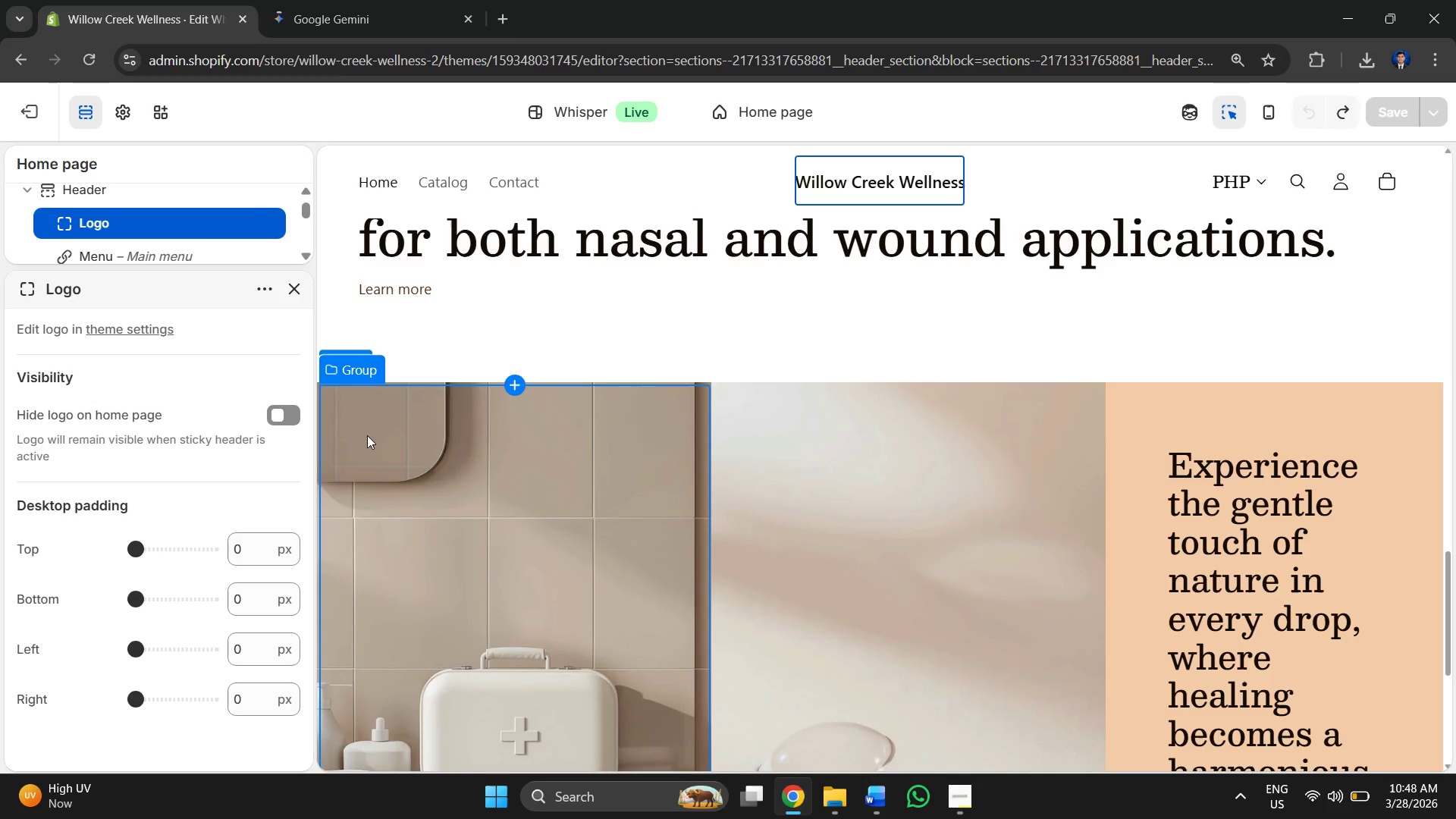 
scroll: coordinate [930, 336], scroll_direction: up, amount: 20.0
 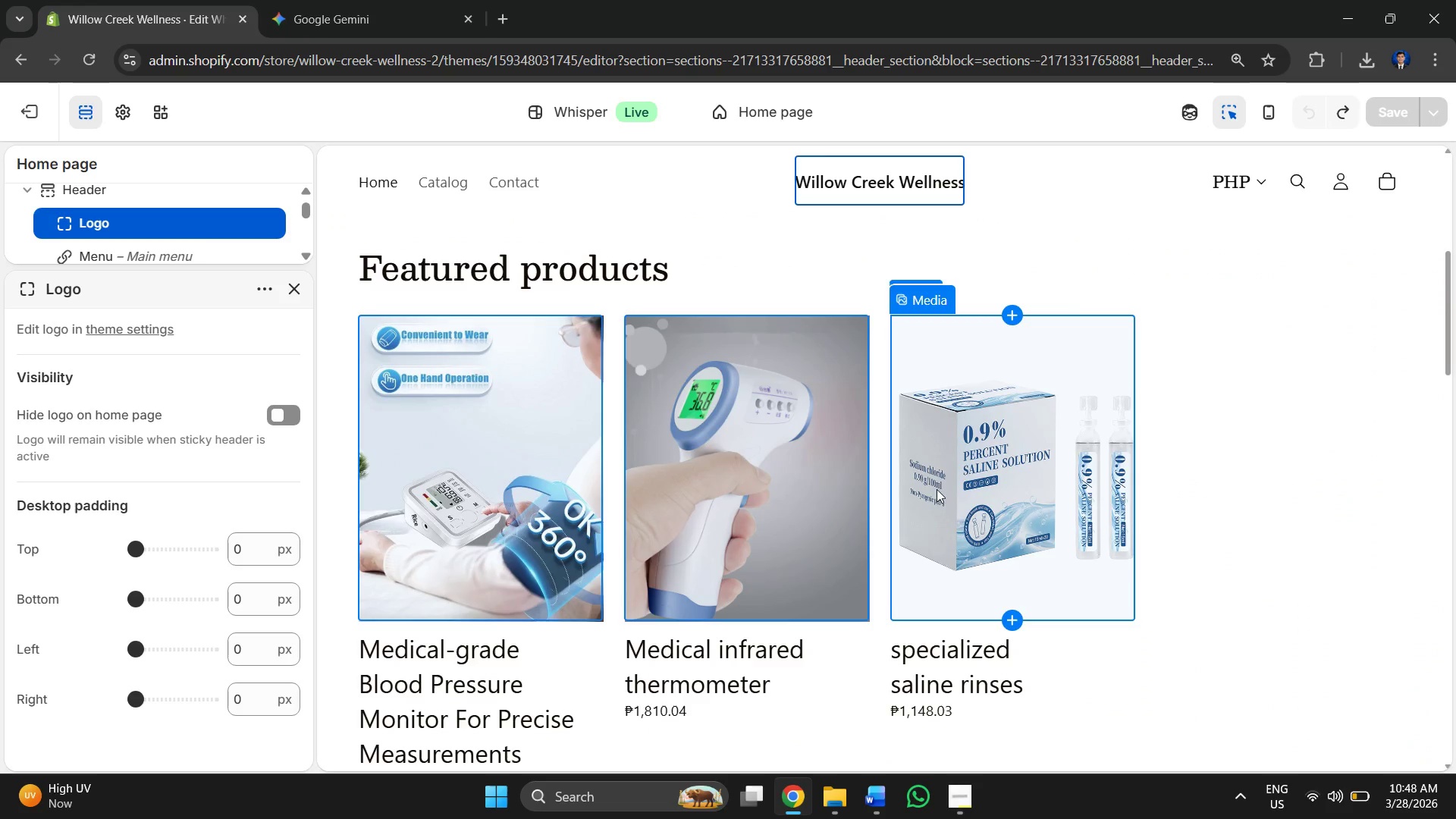 
scroll: coordinate [569, 332], scroll_direction: down, amount: 4.0
 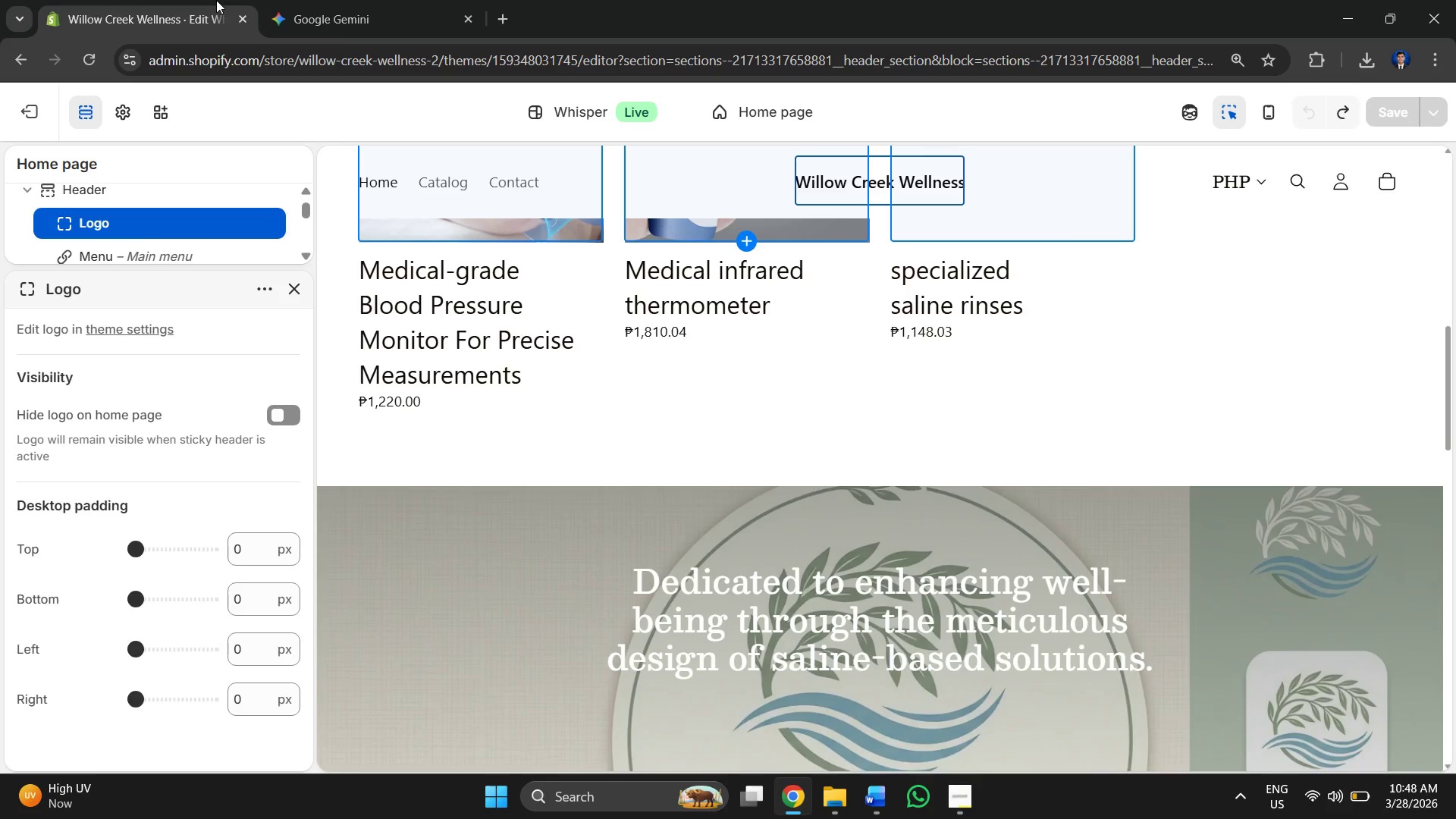 
left_click([392, 0])
 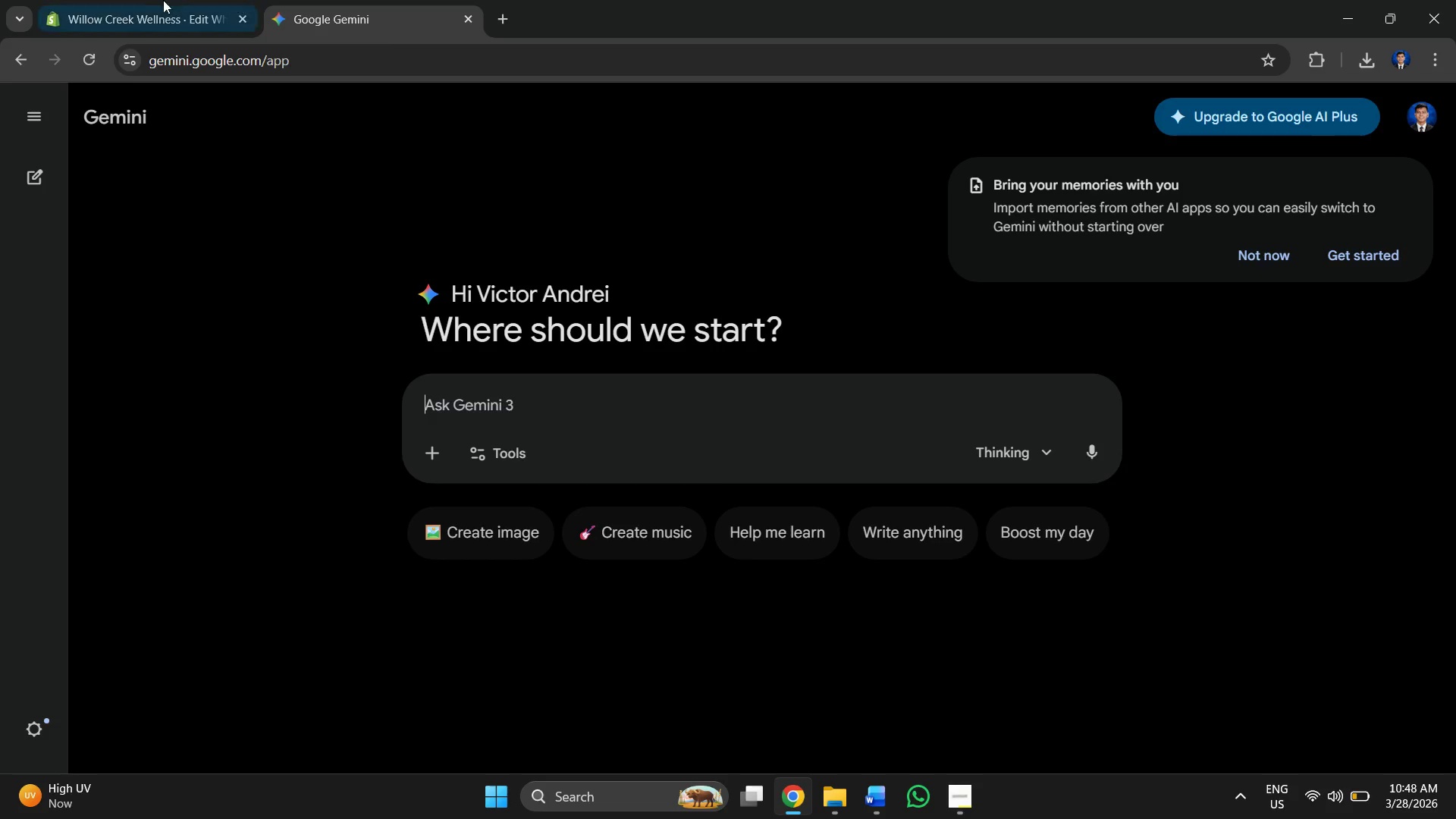 
left_click([144, 0])
 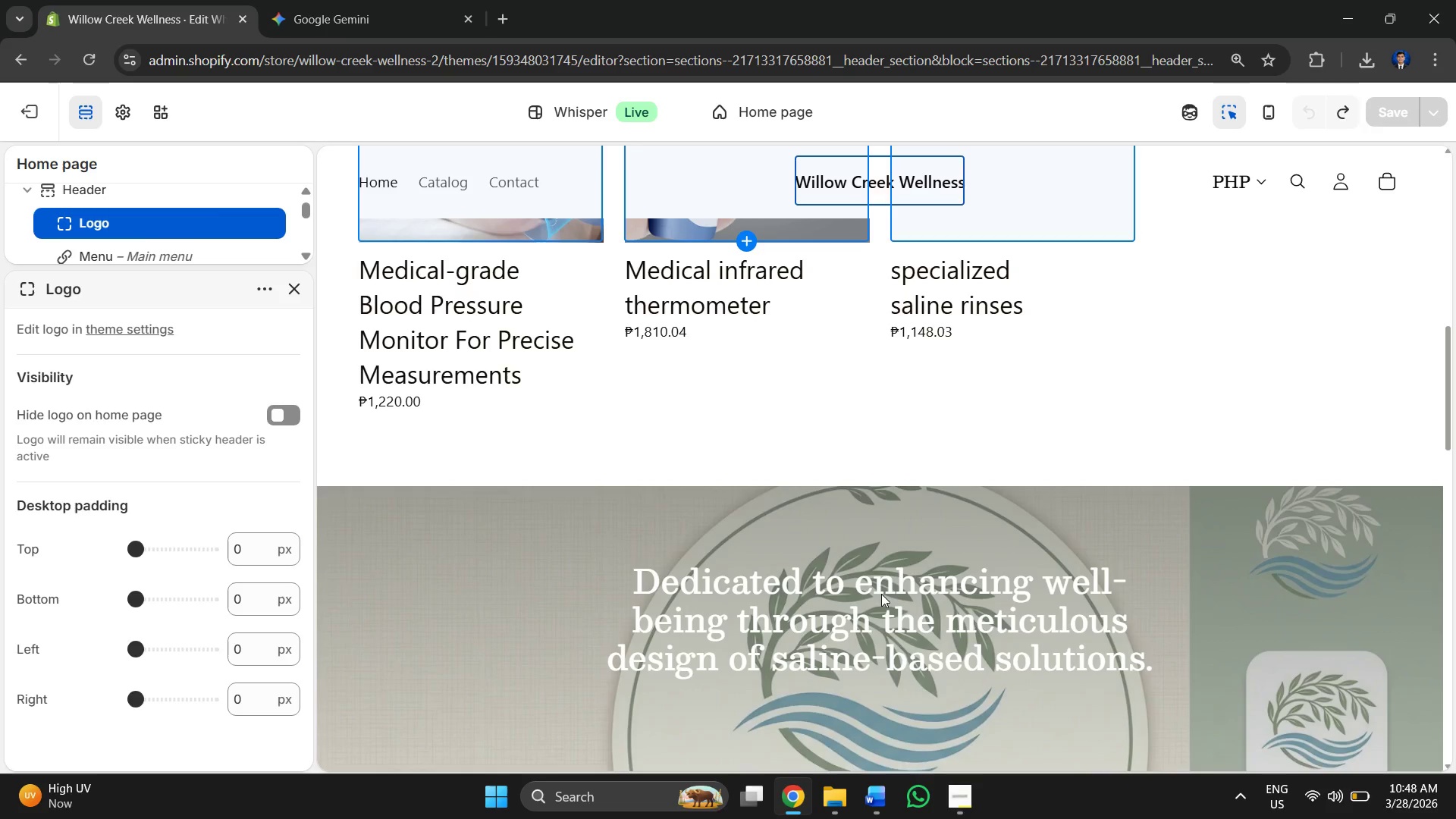 
scroll: coordinate [784, 448], scroll_direction: down, amount: 21.0
 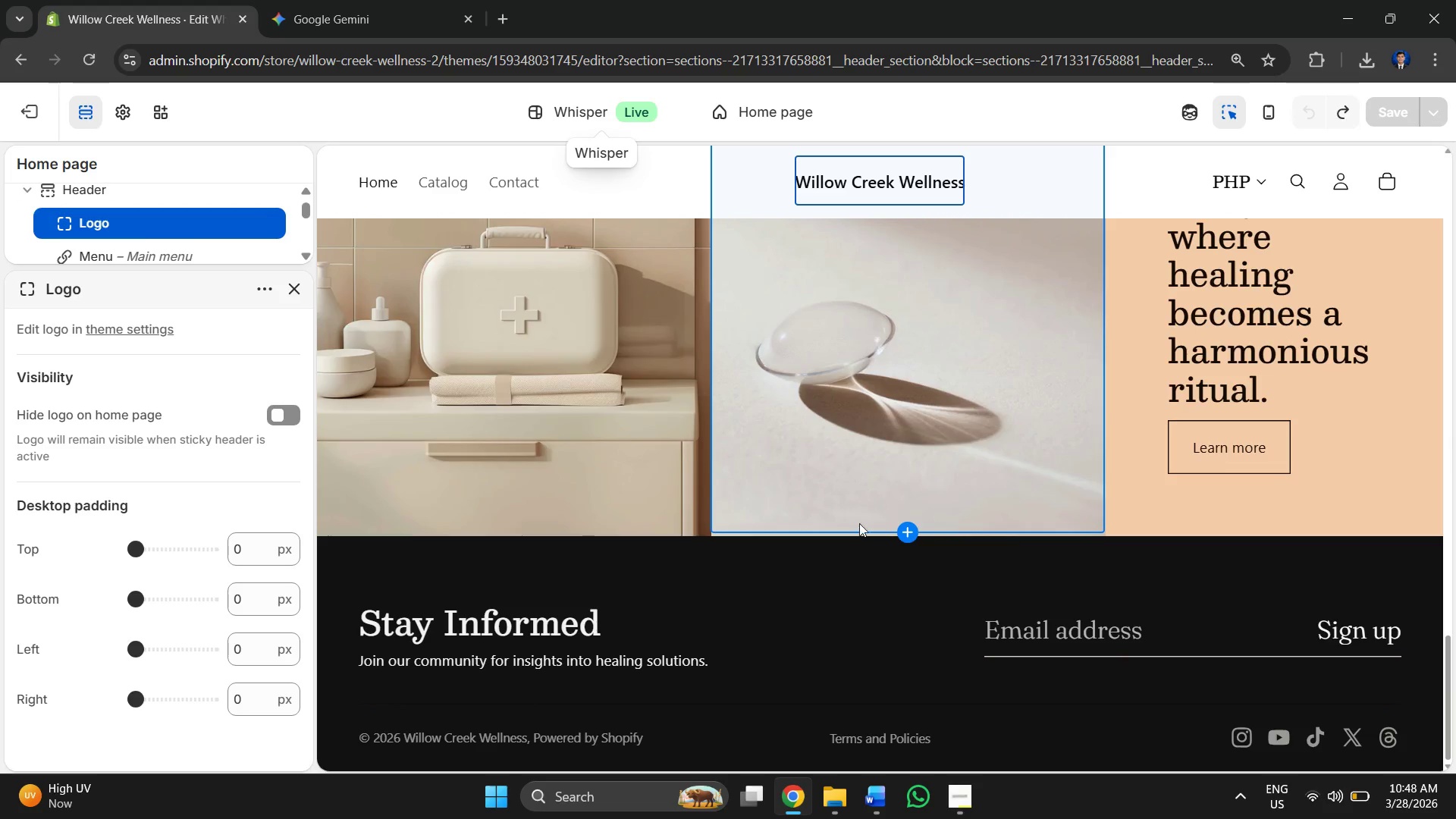 
scroll: coordinate [901, 362], scroll_direction: up, amount: 16.0
 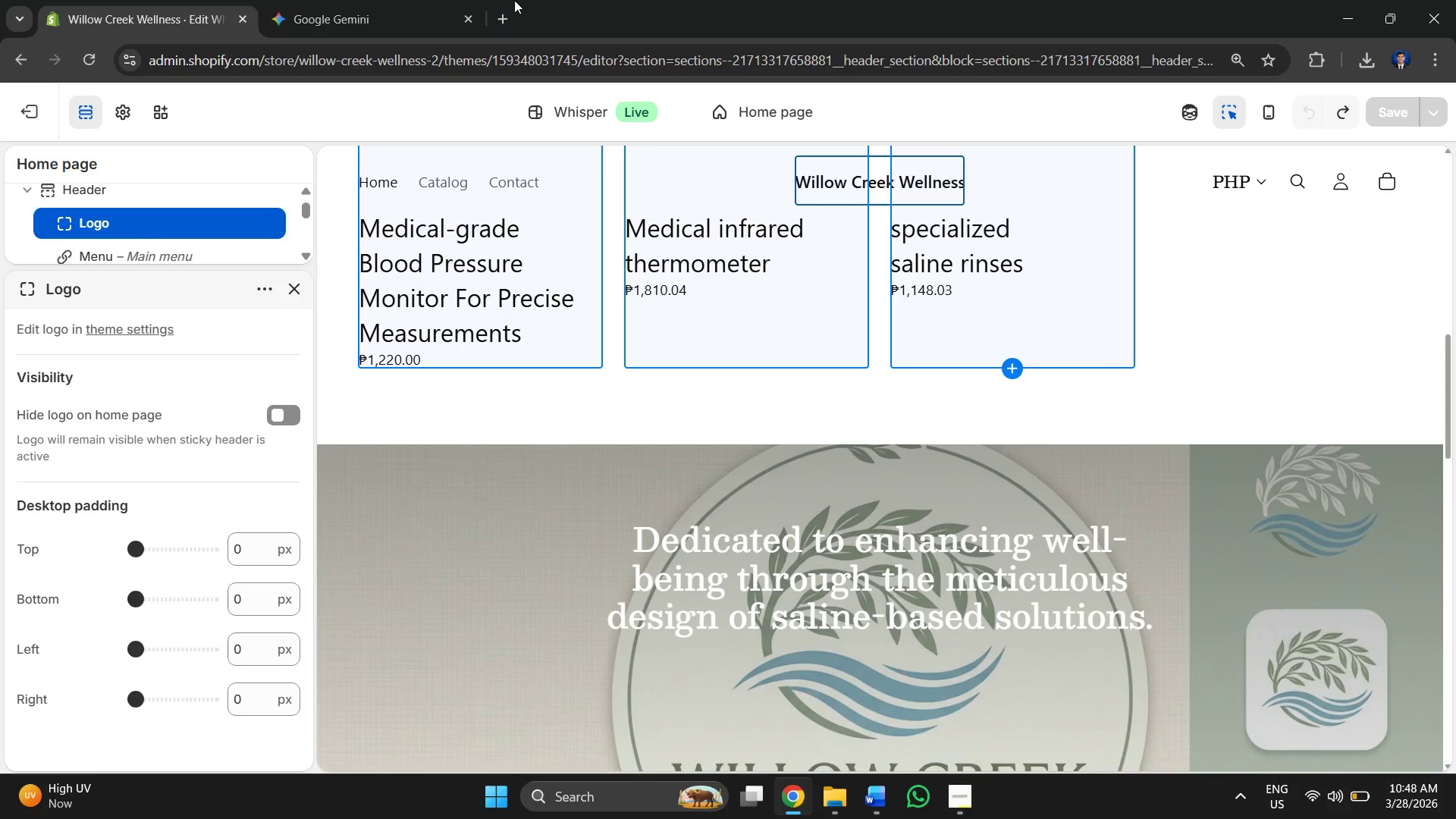 
left_click([511, 5])
 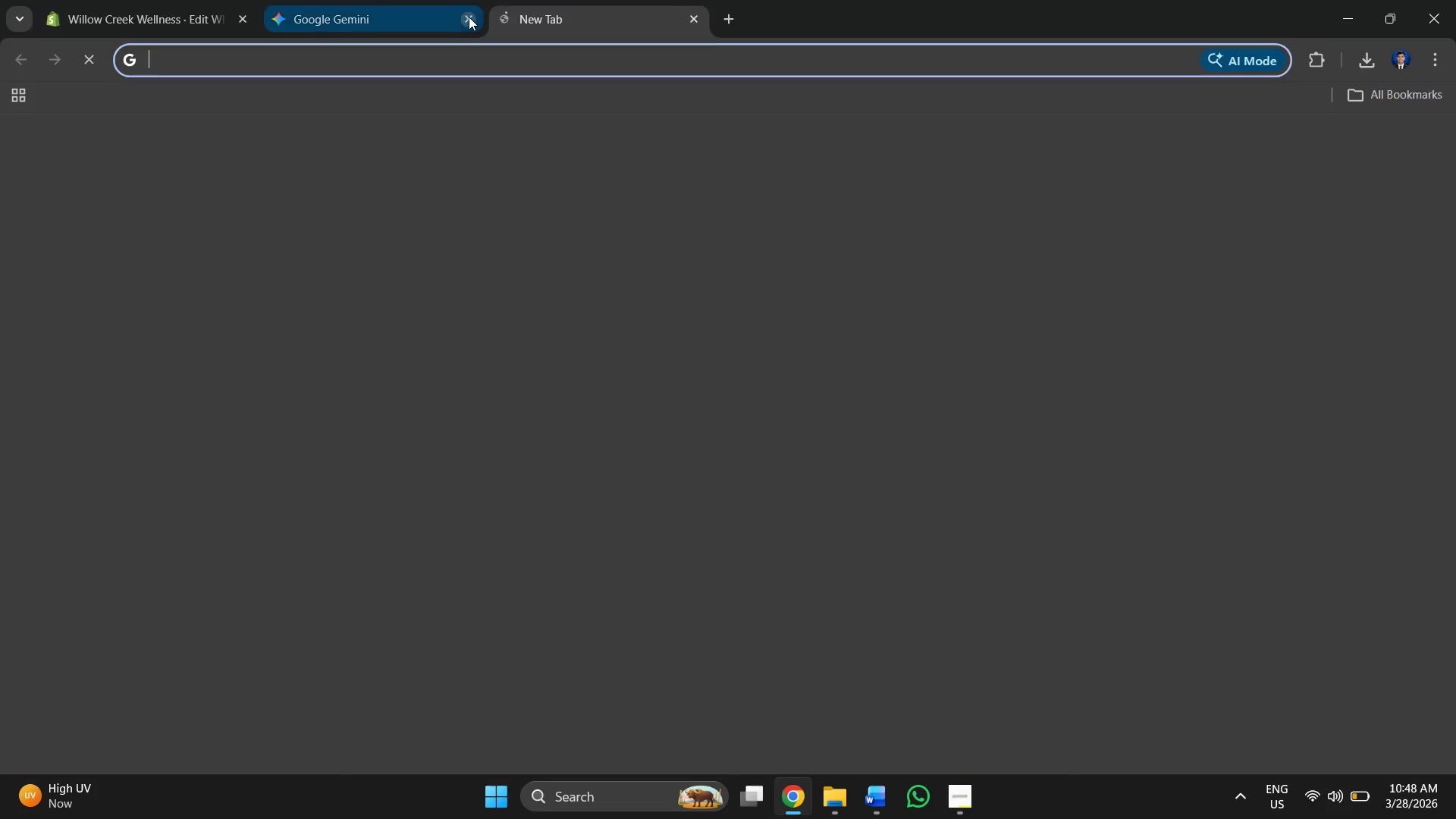 
left_click([469, 17])
 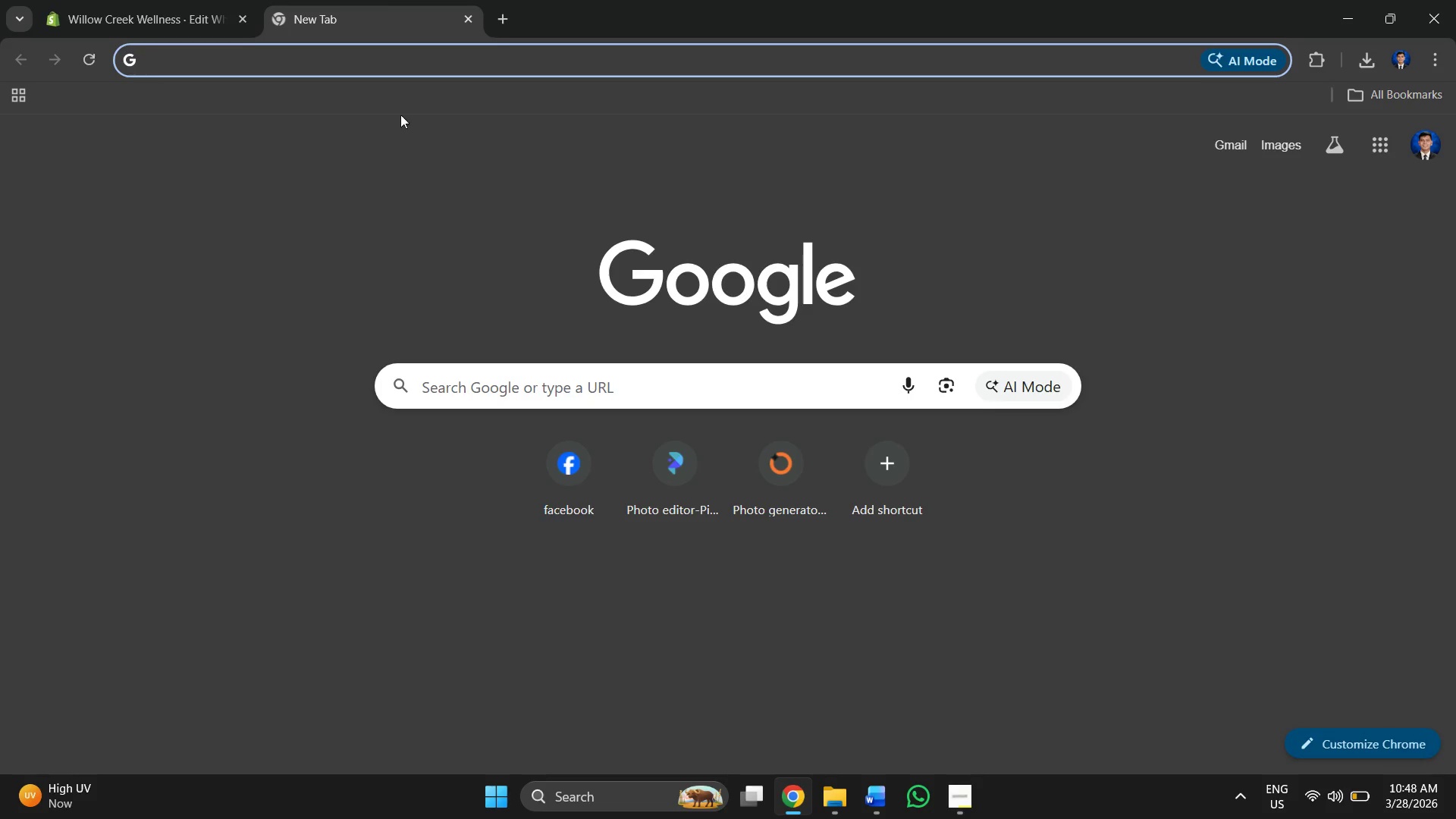 
left_click([387, 61])
 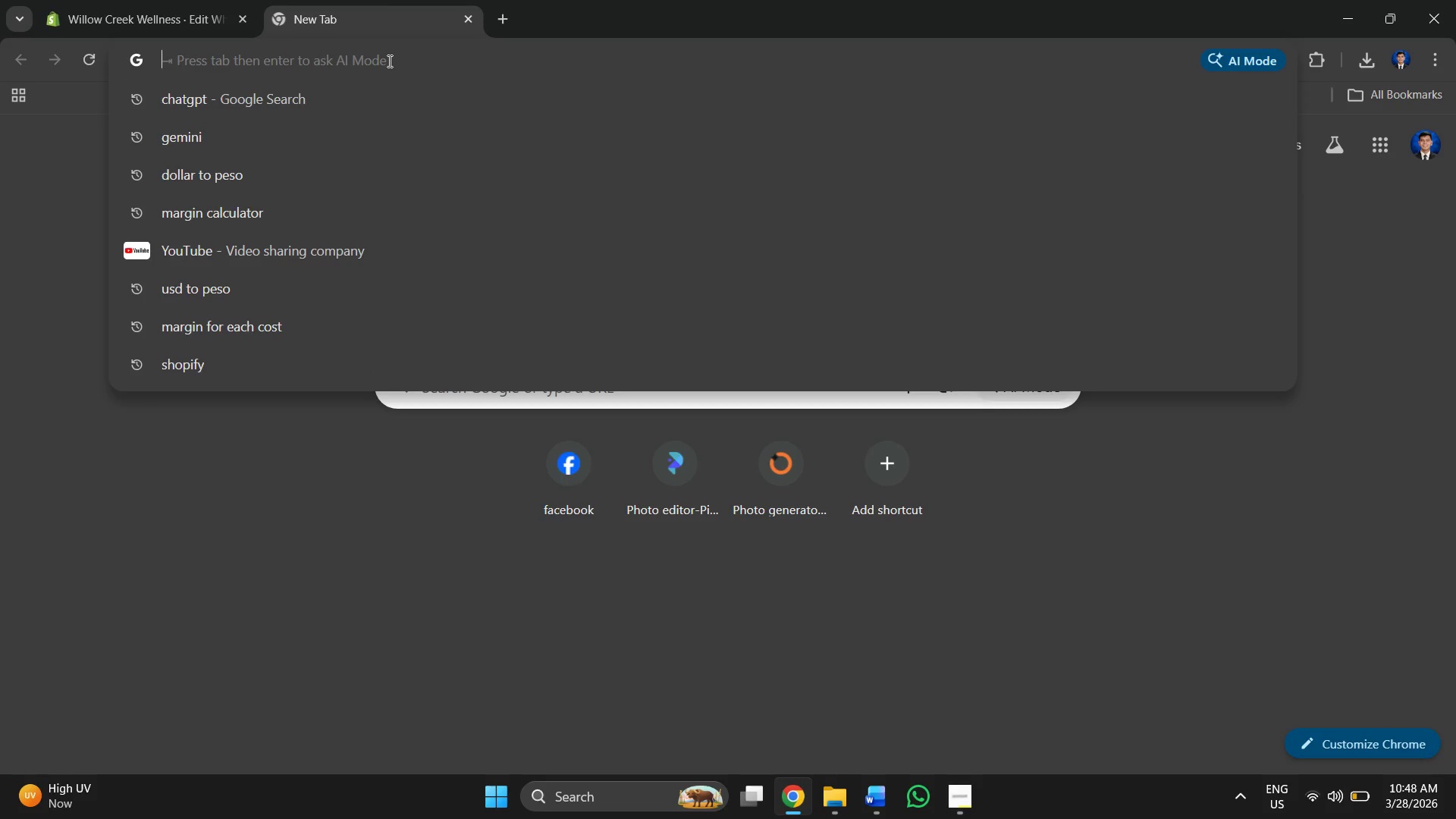 
type(chatgpt )
 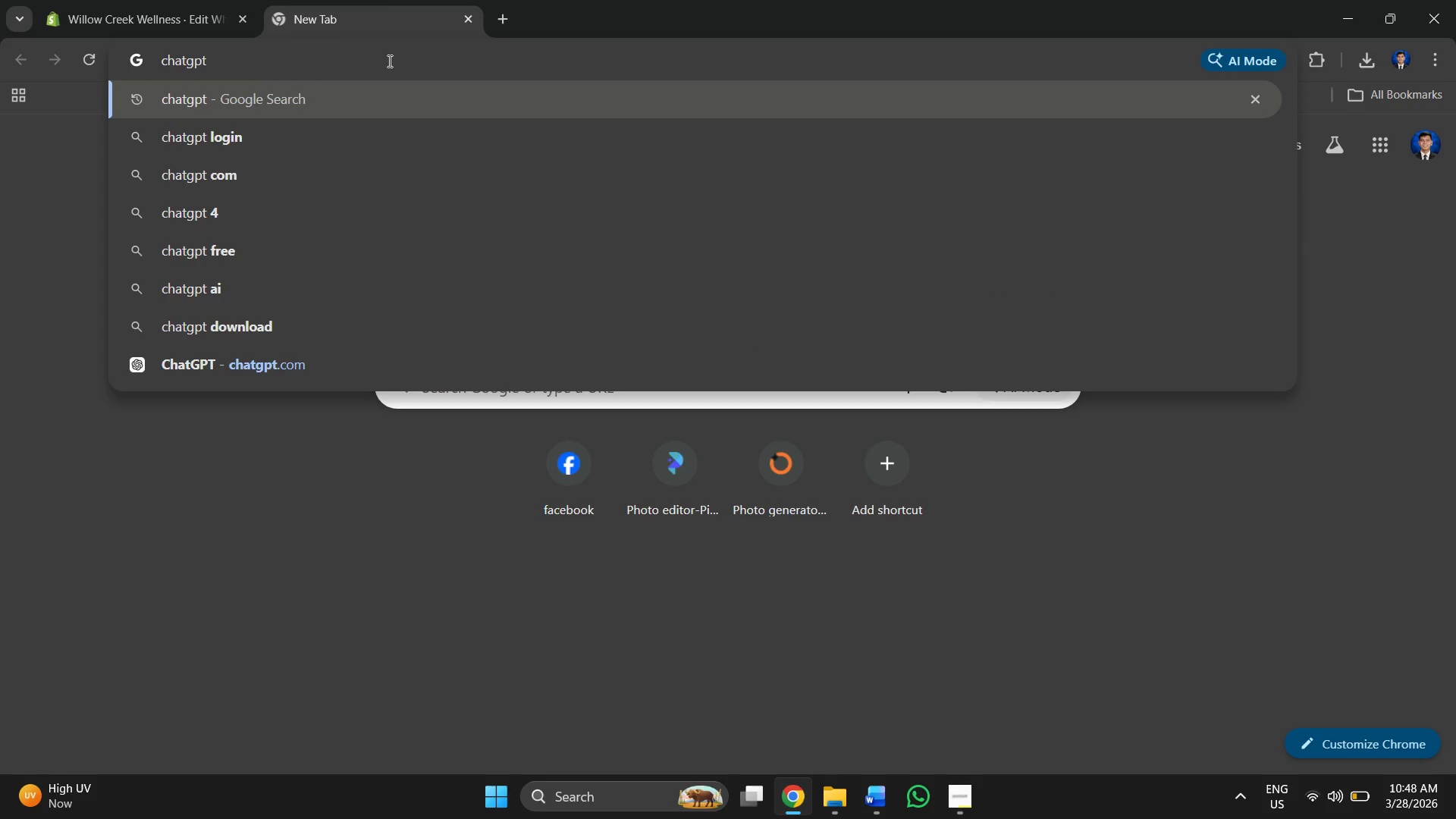 
key(Enter)
 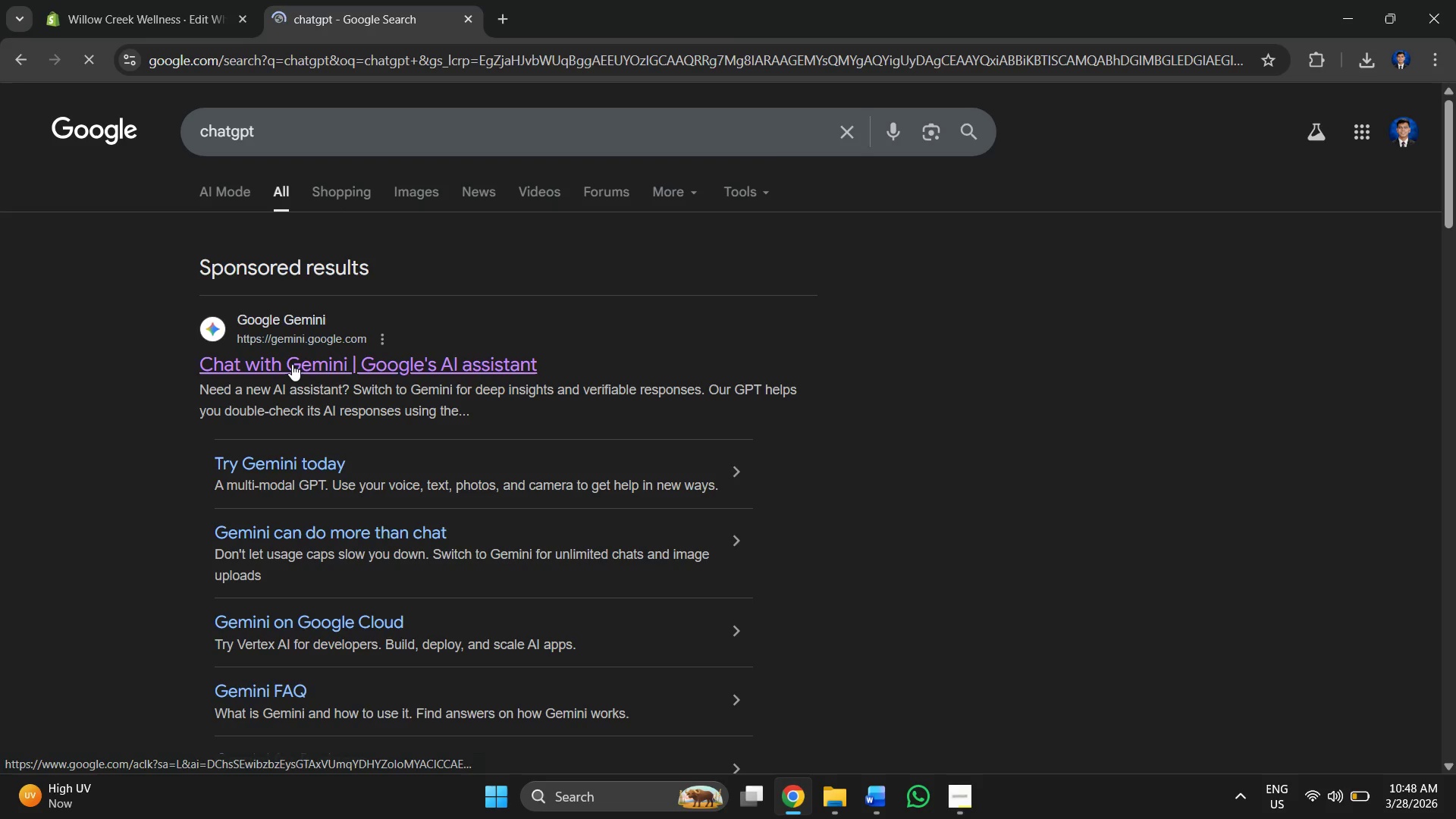 
left_click([183, 0])
 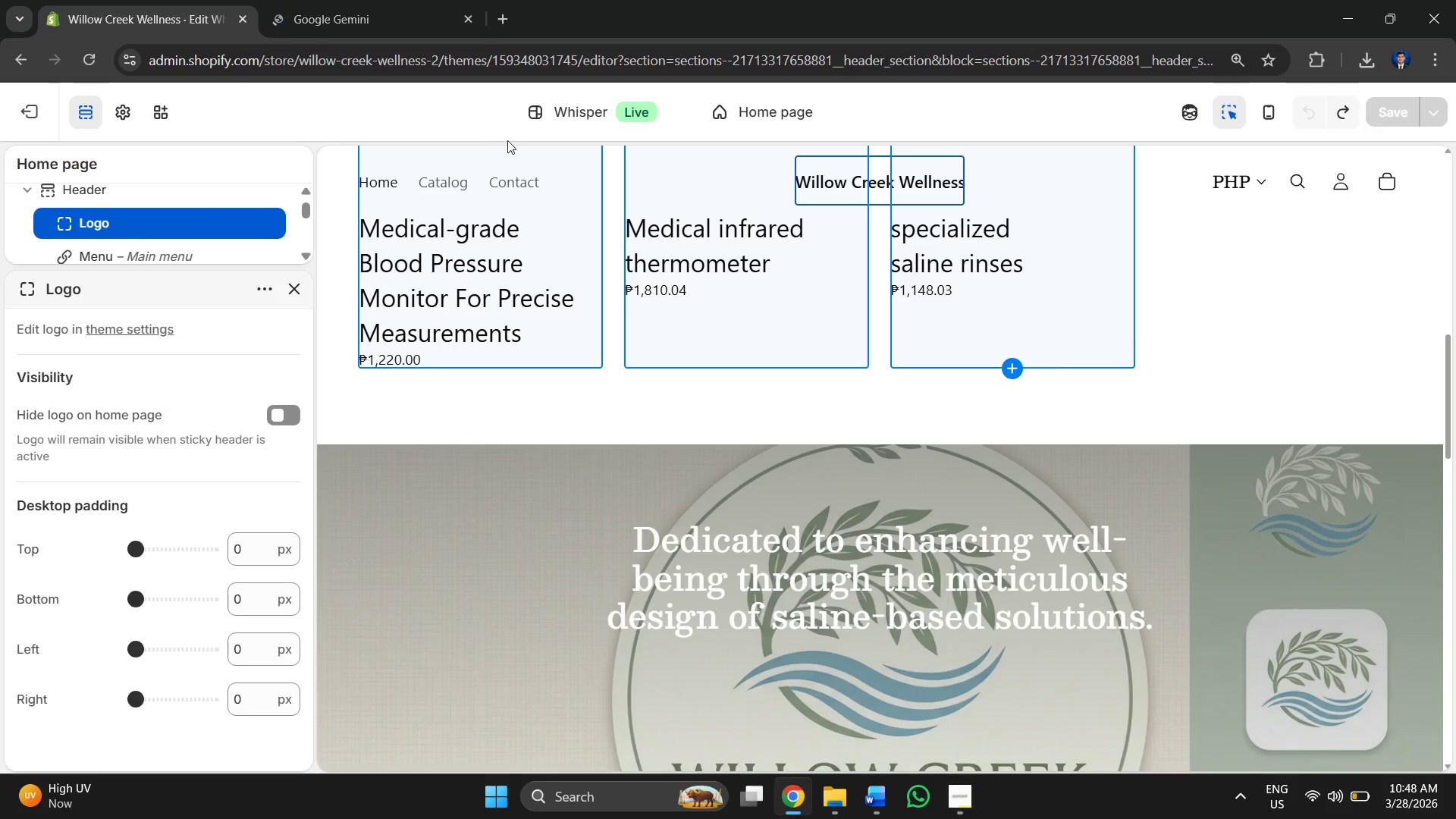 
hold_key(key=AltLeft, duration=0.5)
 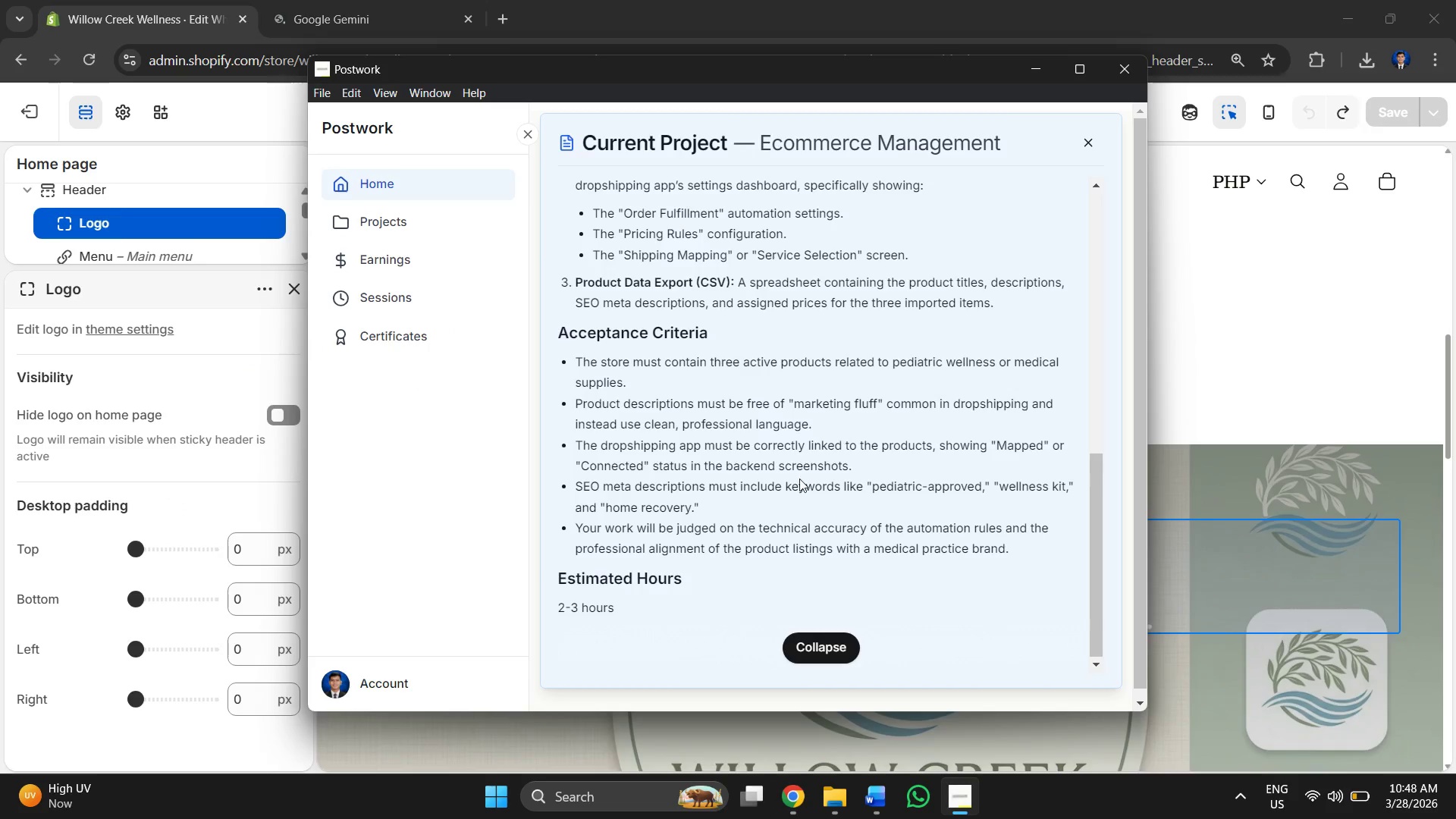 
hold_key(key=Tab, duration=0.31)